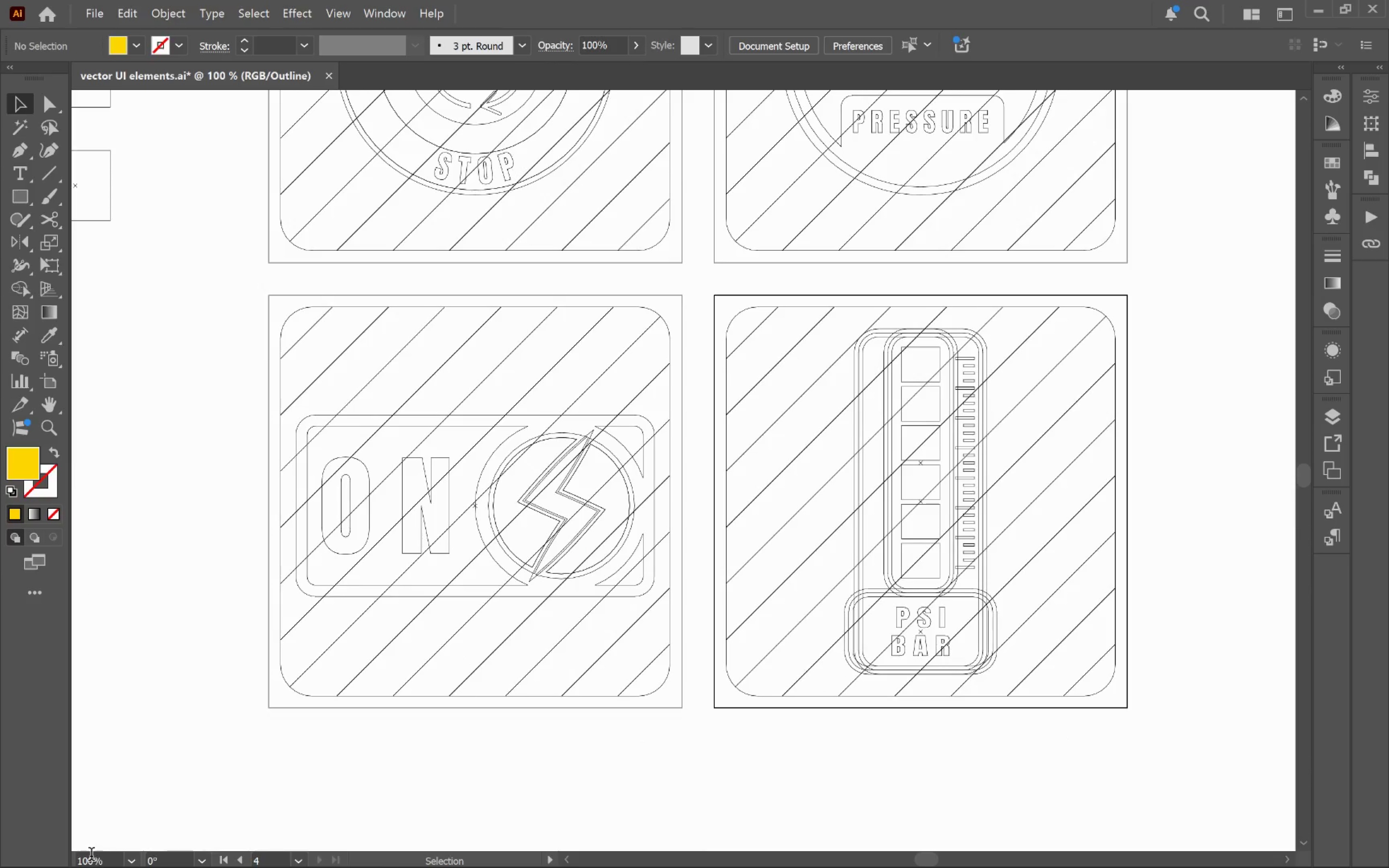 
left_click([89, 856])
 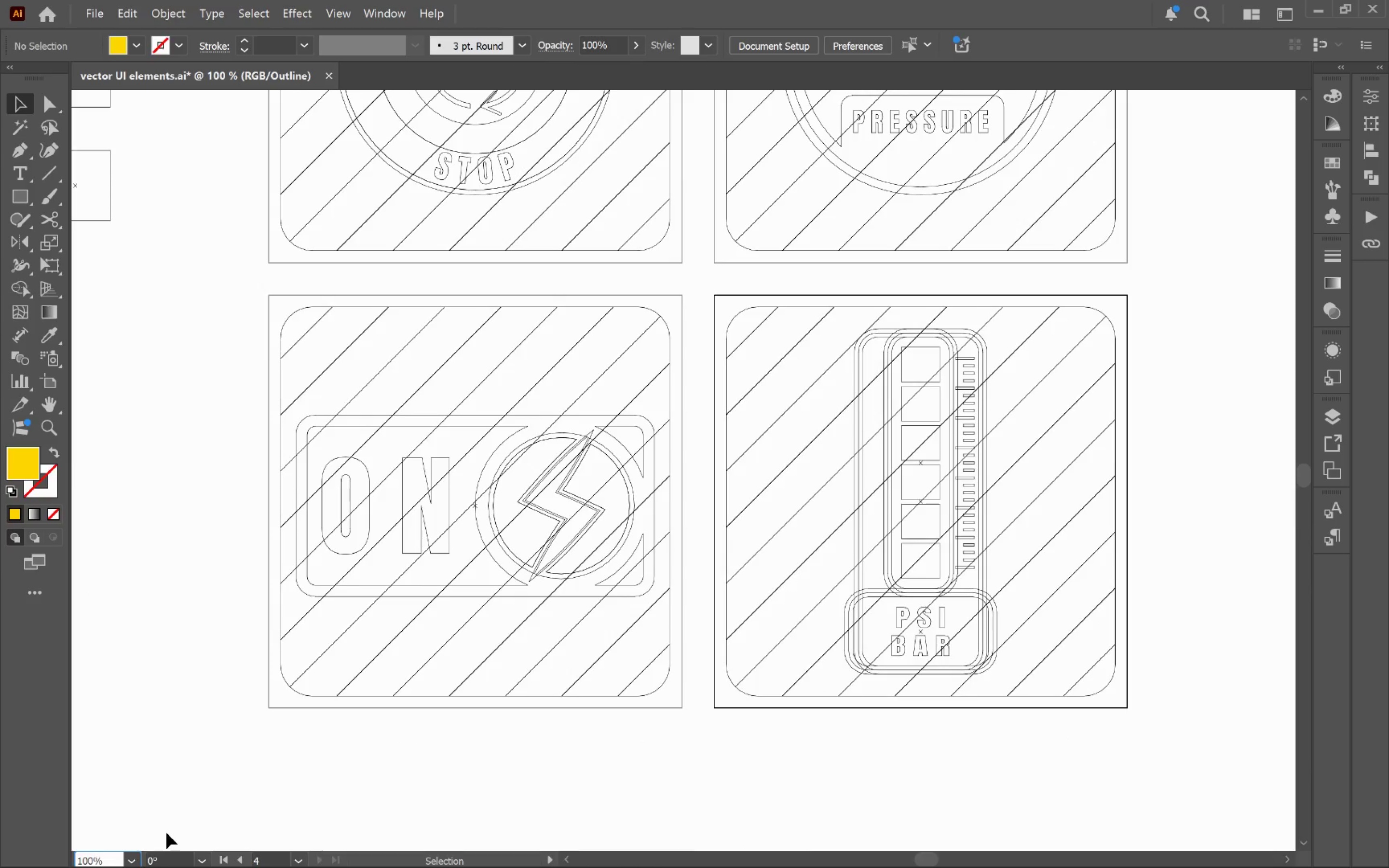 
key(Backspace)
 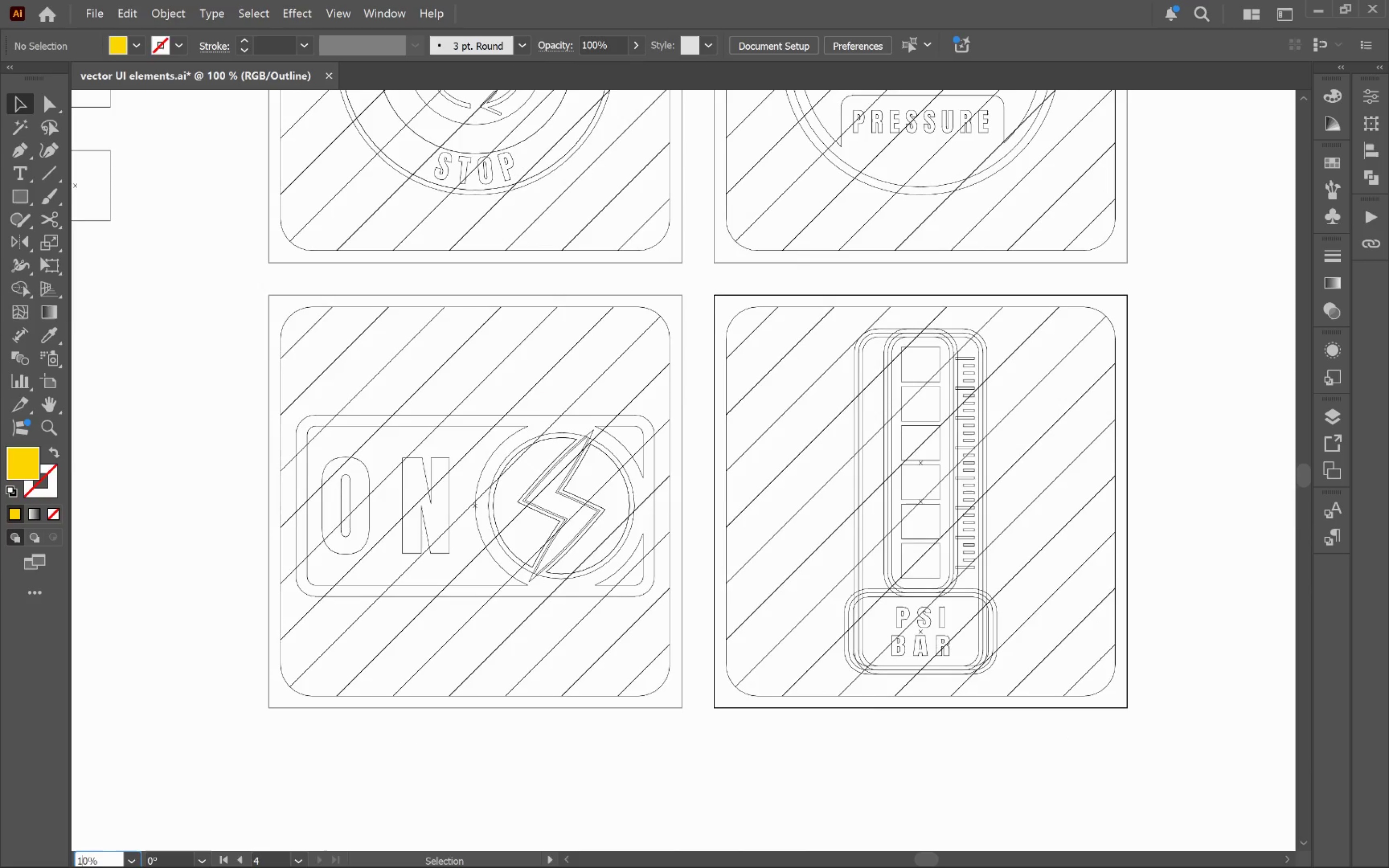 
key(1)
 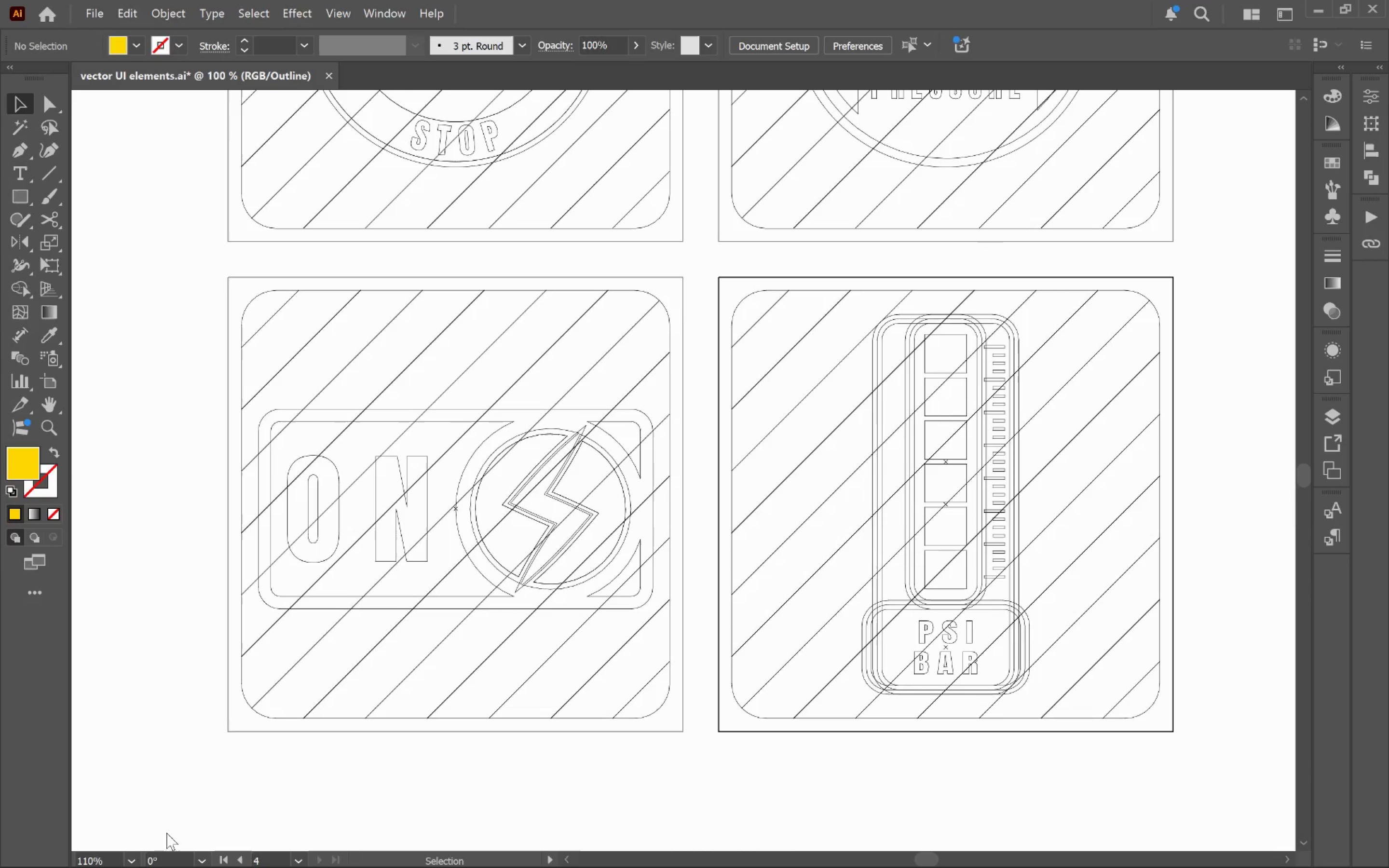 
key(Enter)
 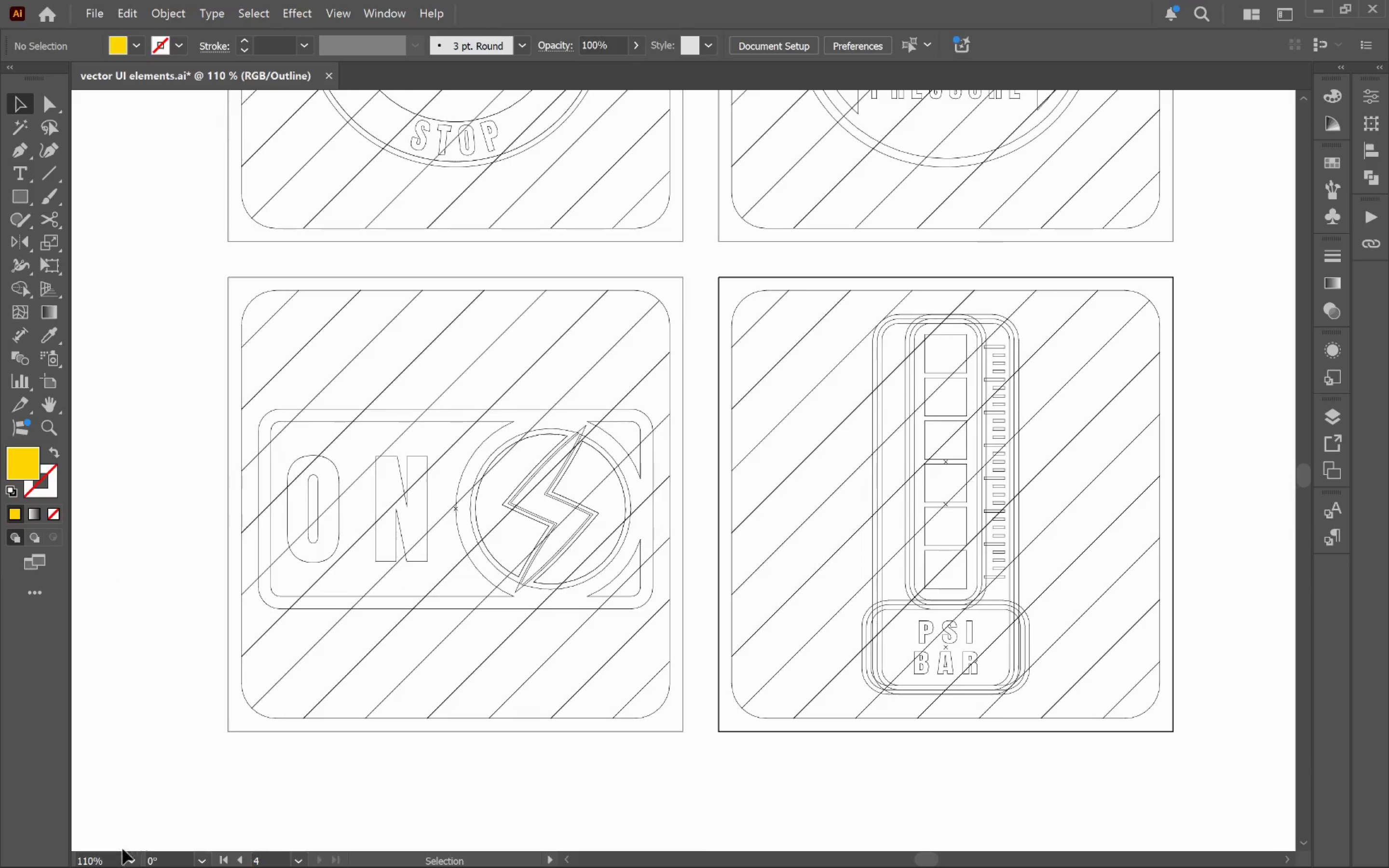 
left_click([89, 865])
 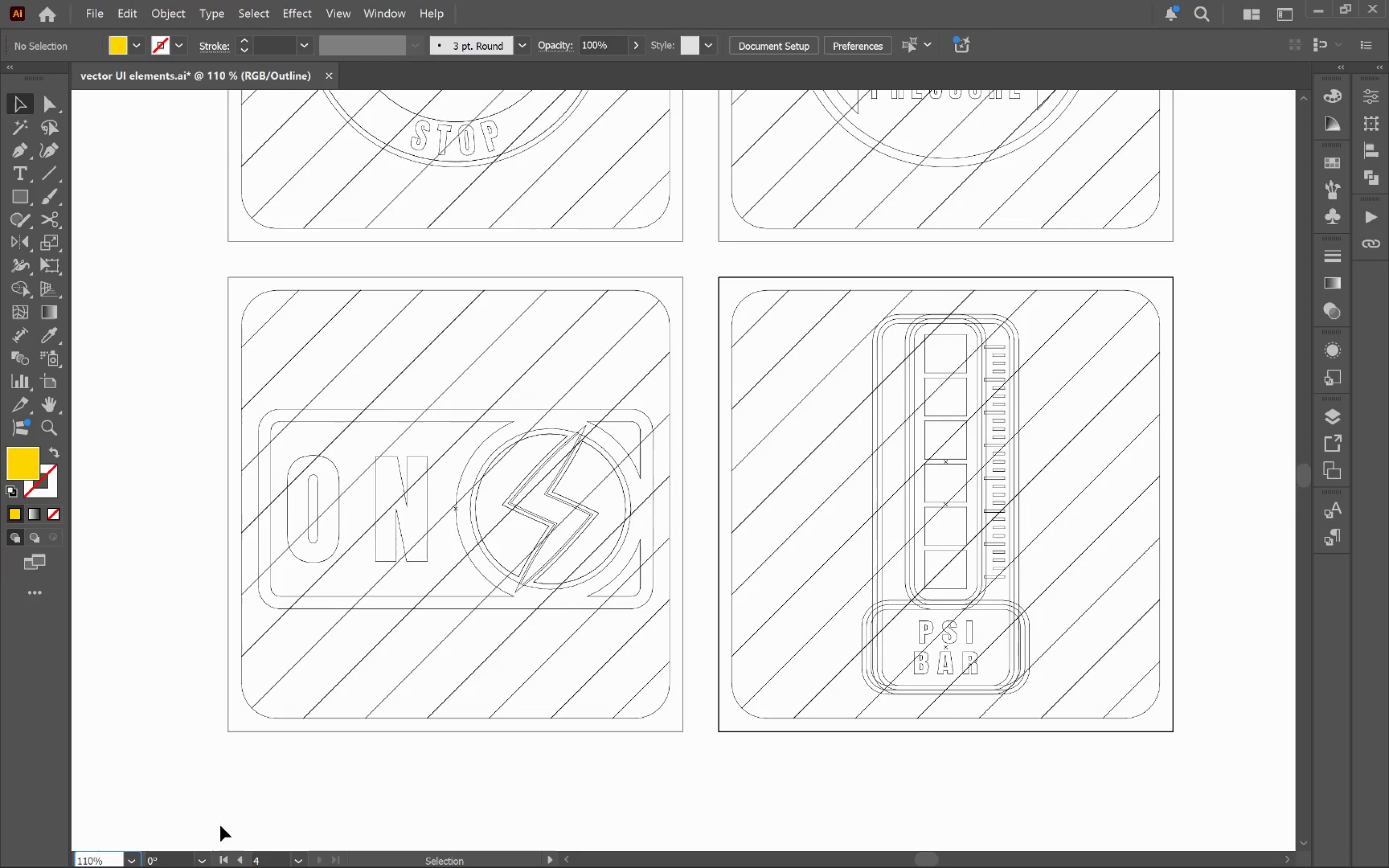 
key(Backspace)
 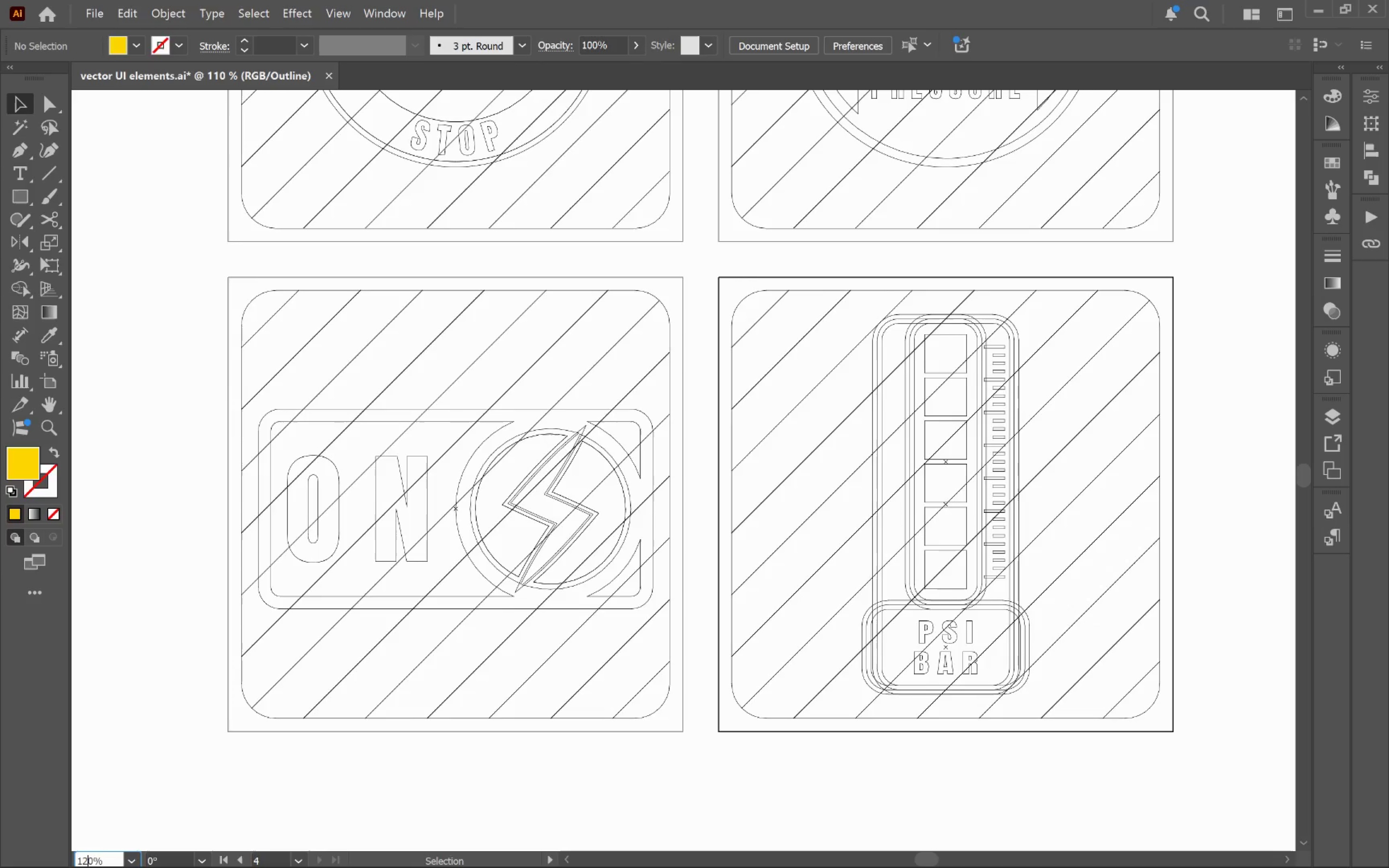 
key(2)
 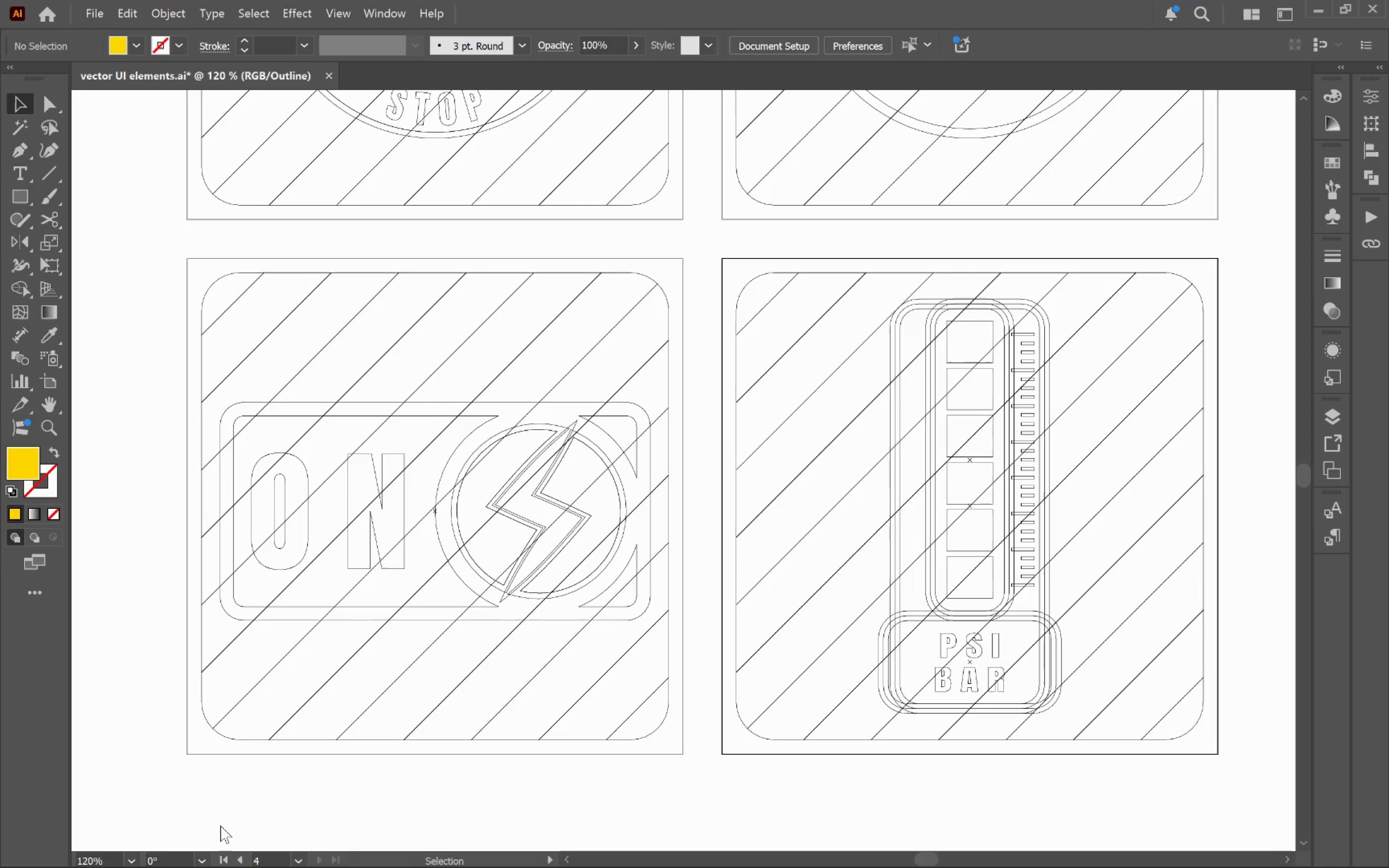 
key(Enter)
 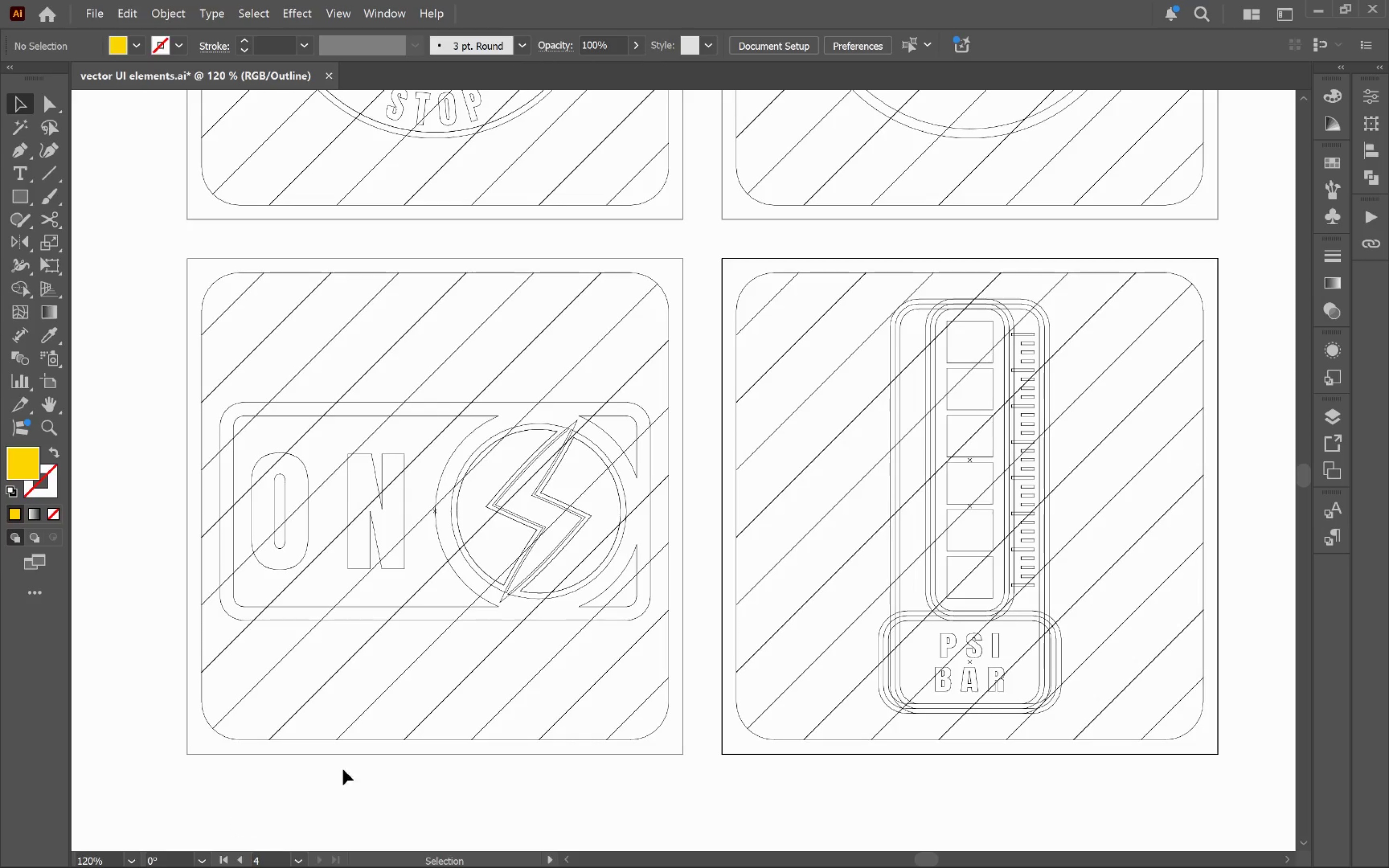 
hold_key(key=Space, duration=1.39)
 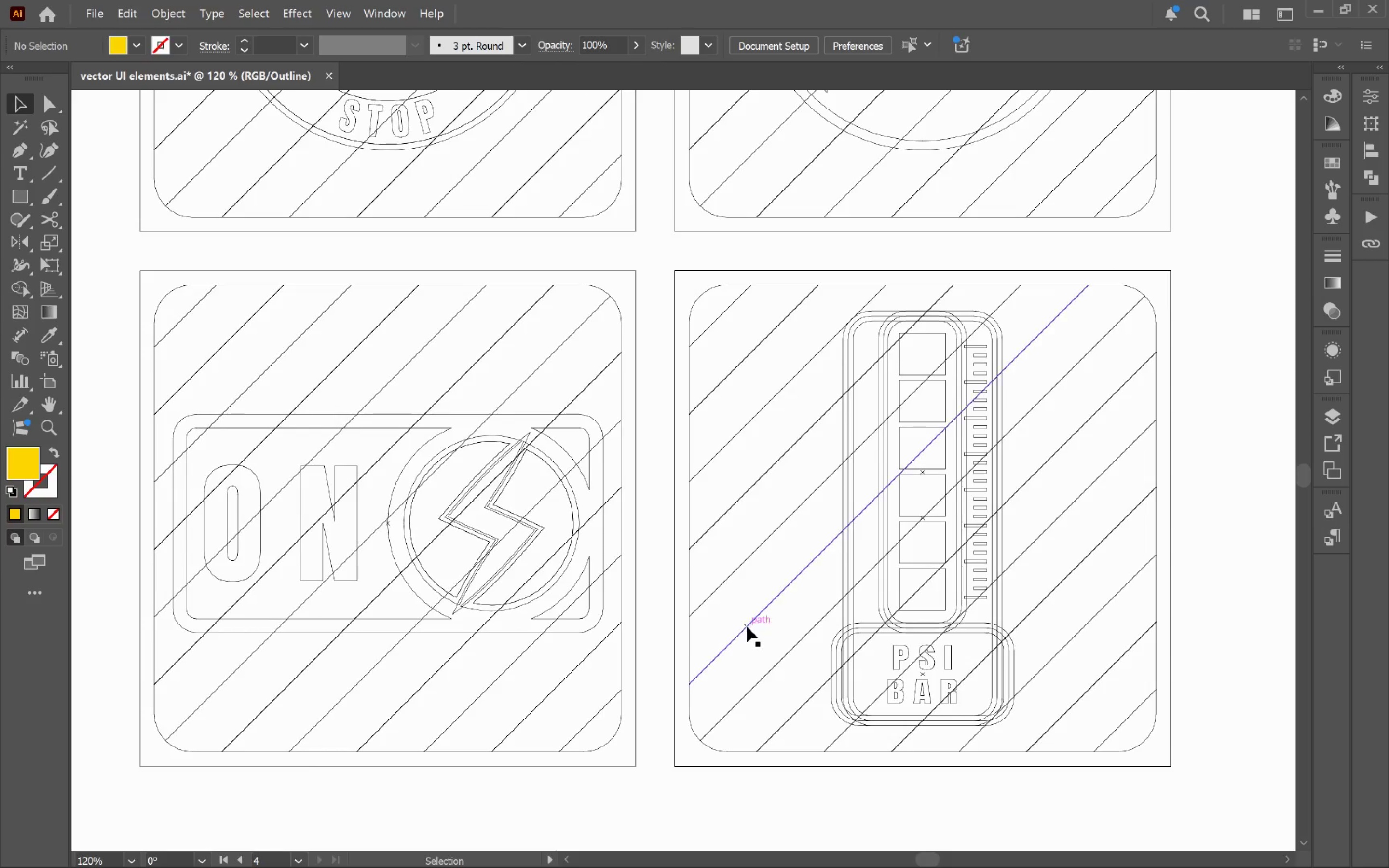 
left_click_drag(start_coordinate=[708, 649], to_coordinate=[660, 661])
 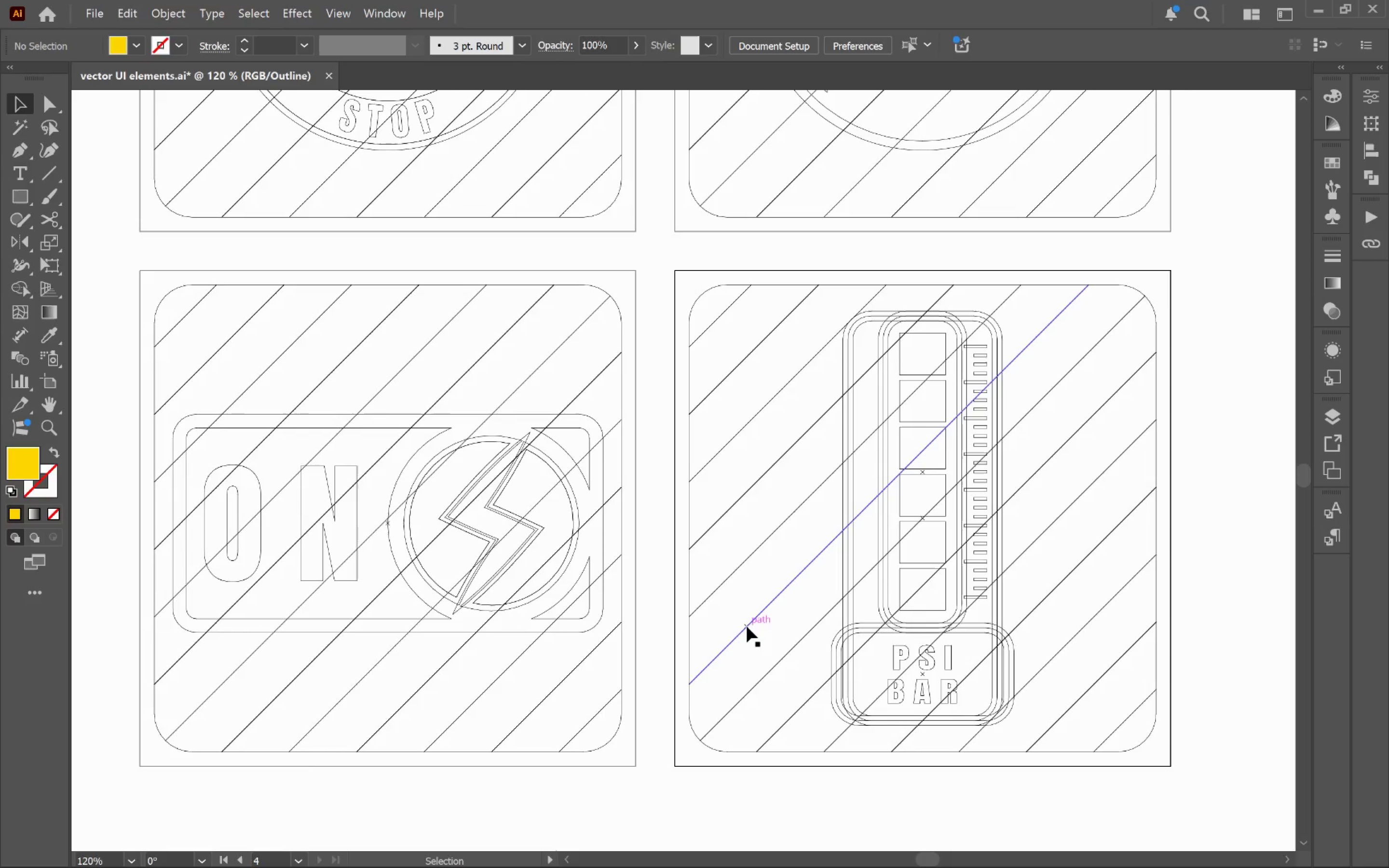 
key(Alt+Tab)
 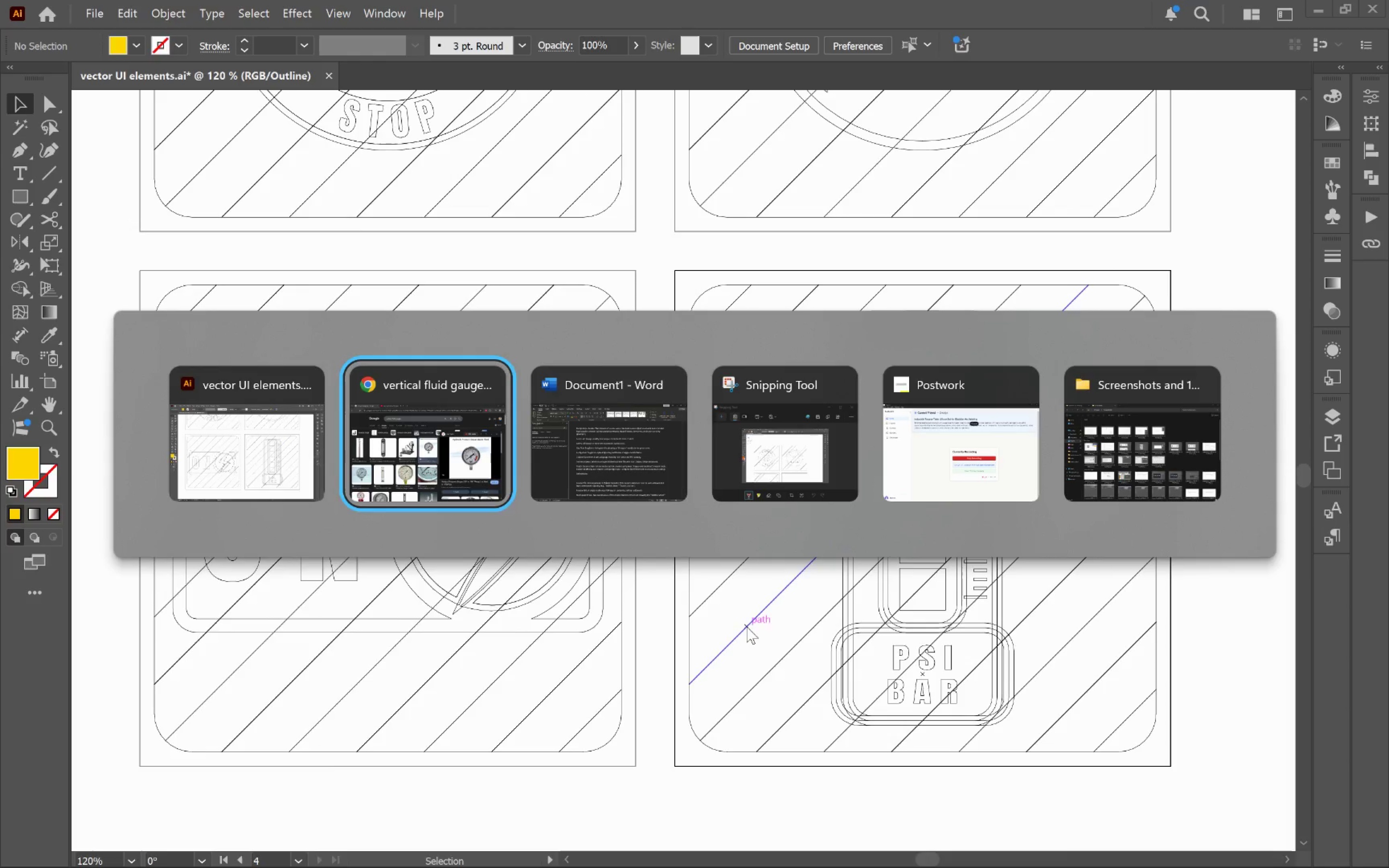 
key(Alt+Tab)
 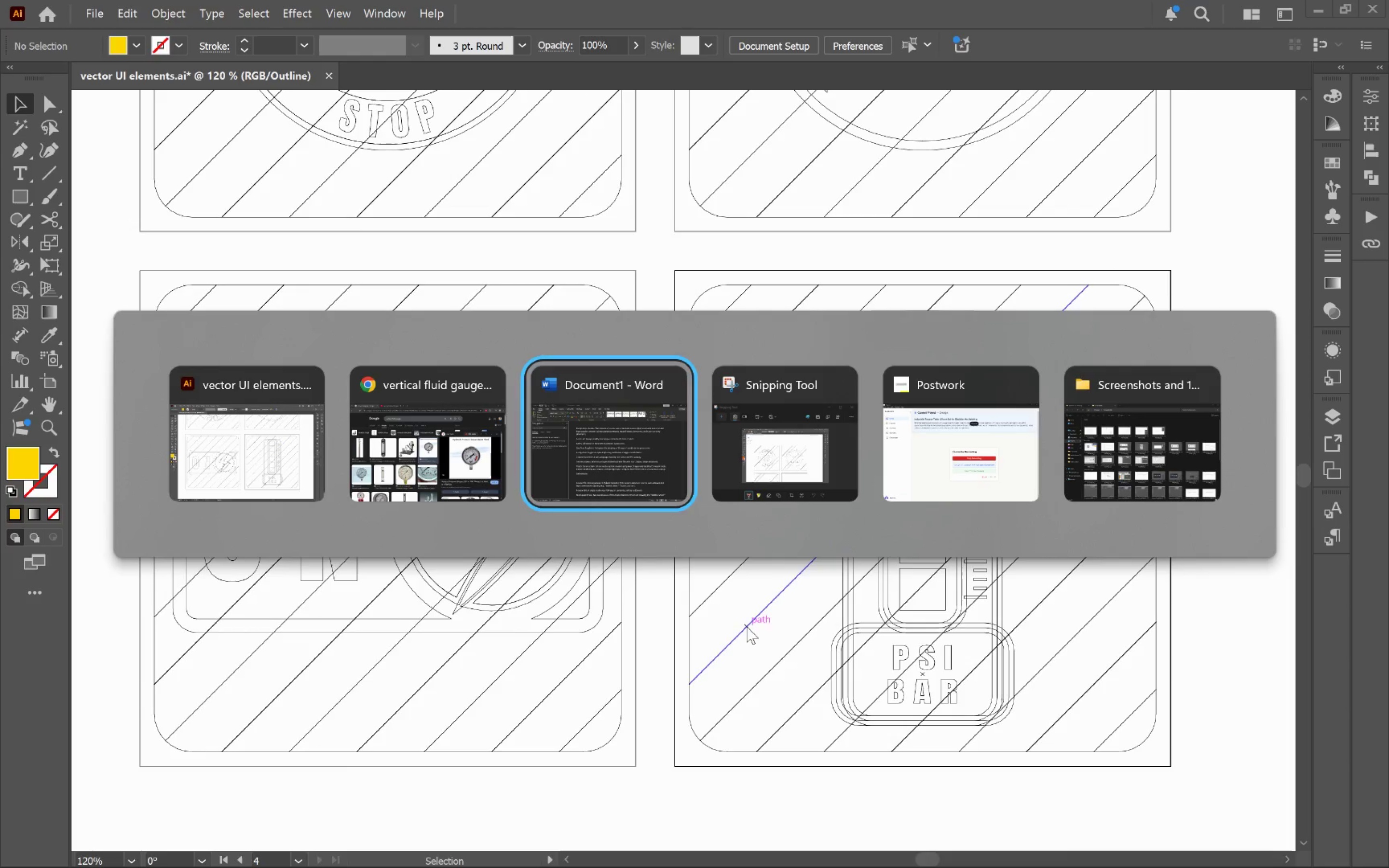 
key(Alt+Tab)
 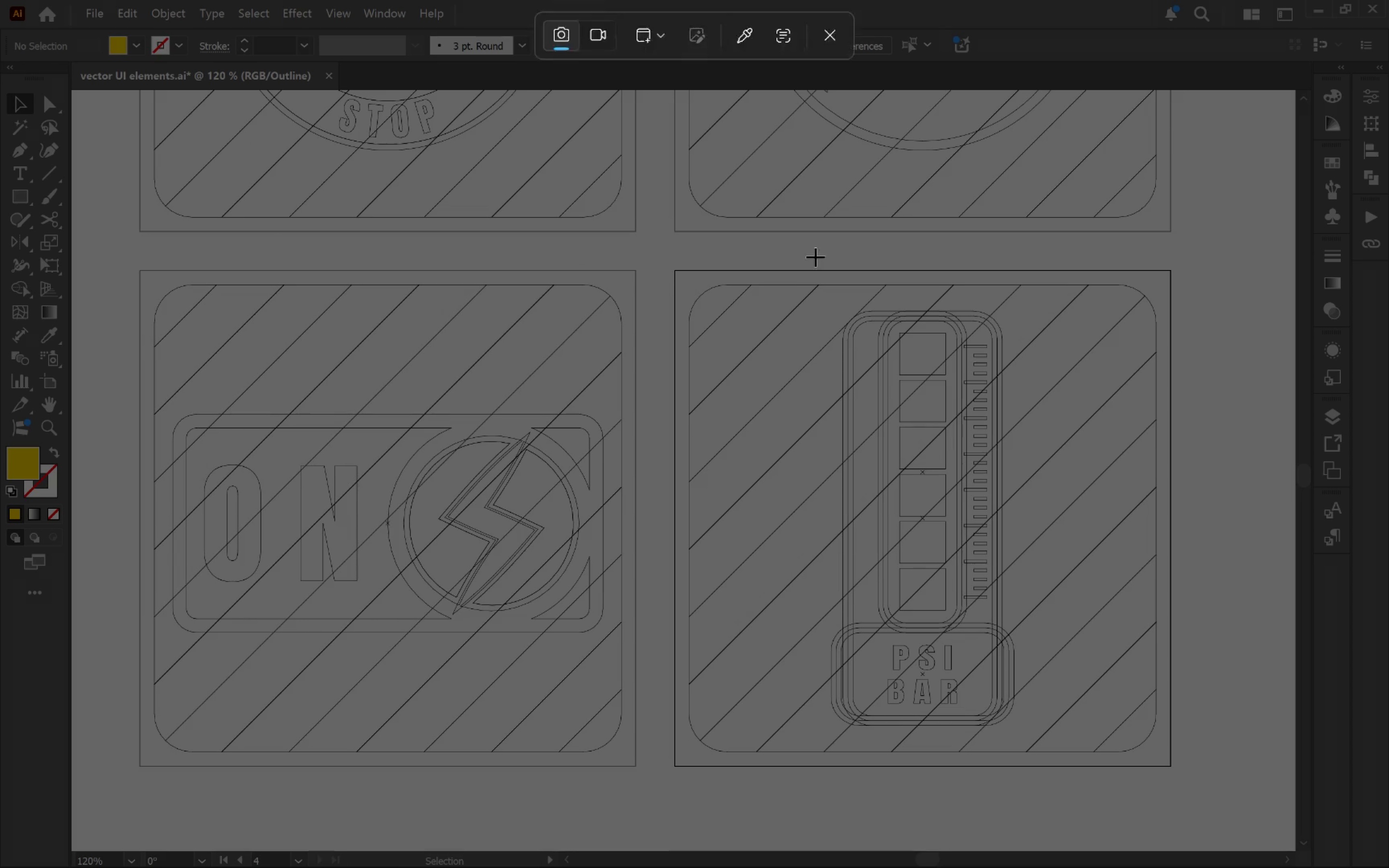 
left_click([667, 264])
 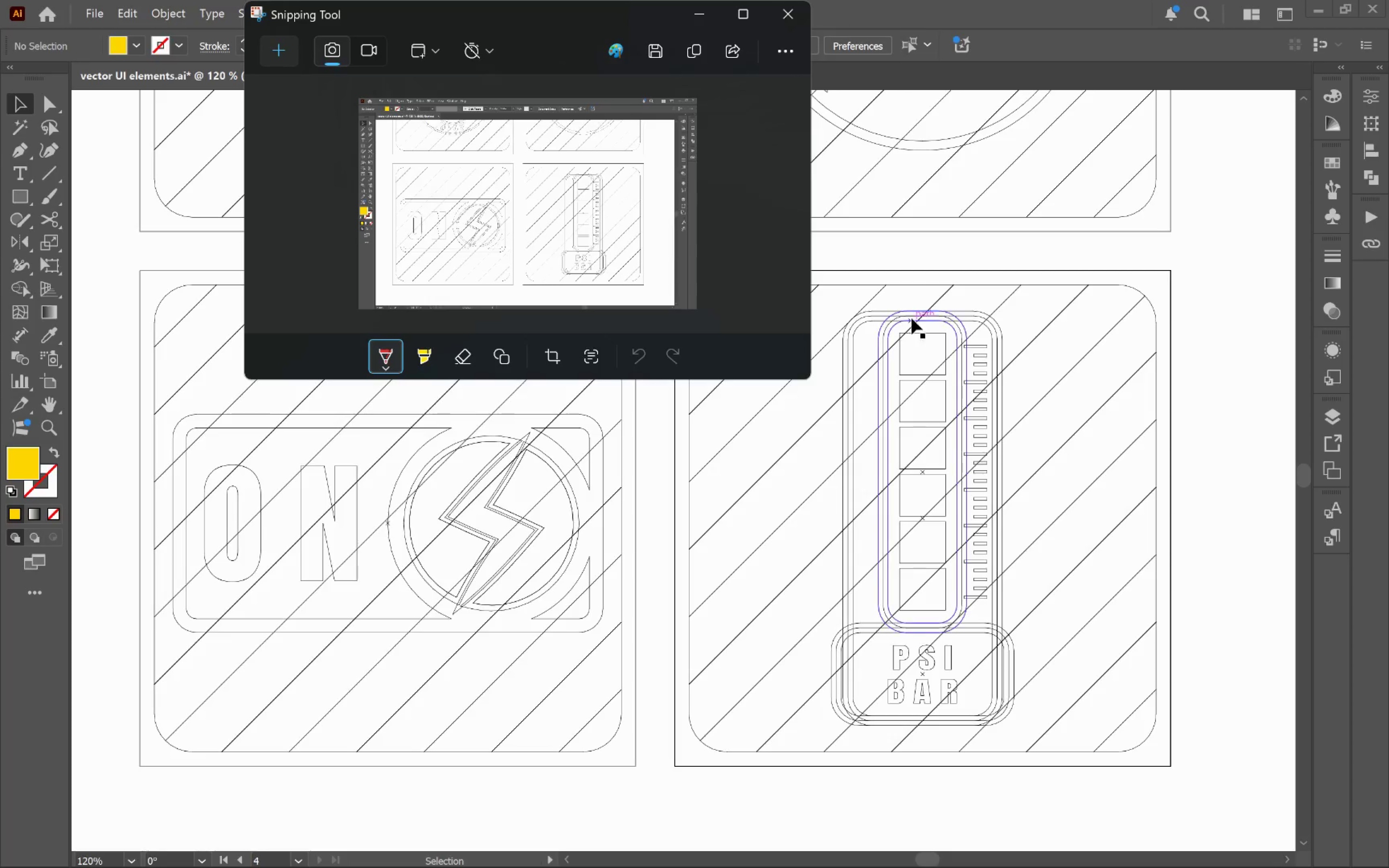 
left_click([891, 257])
 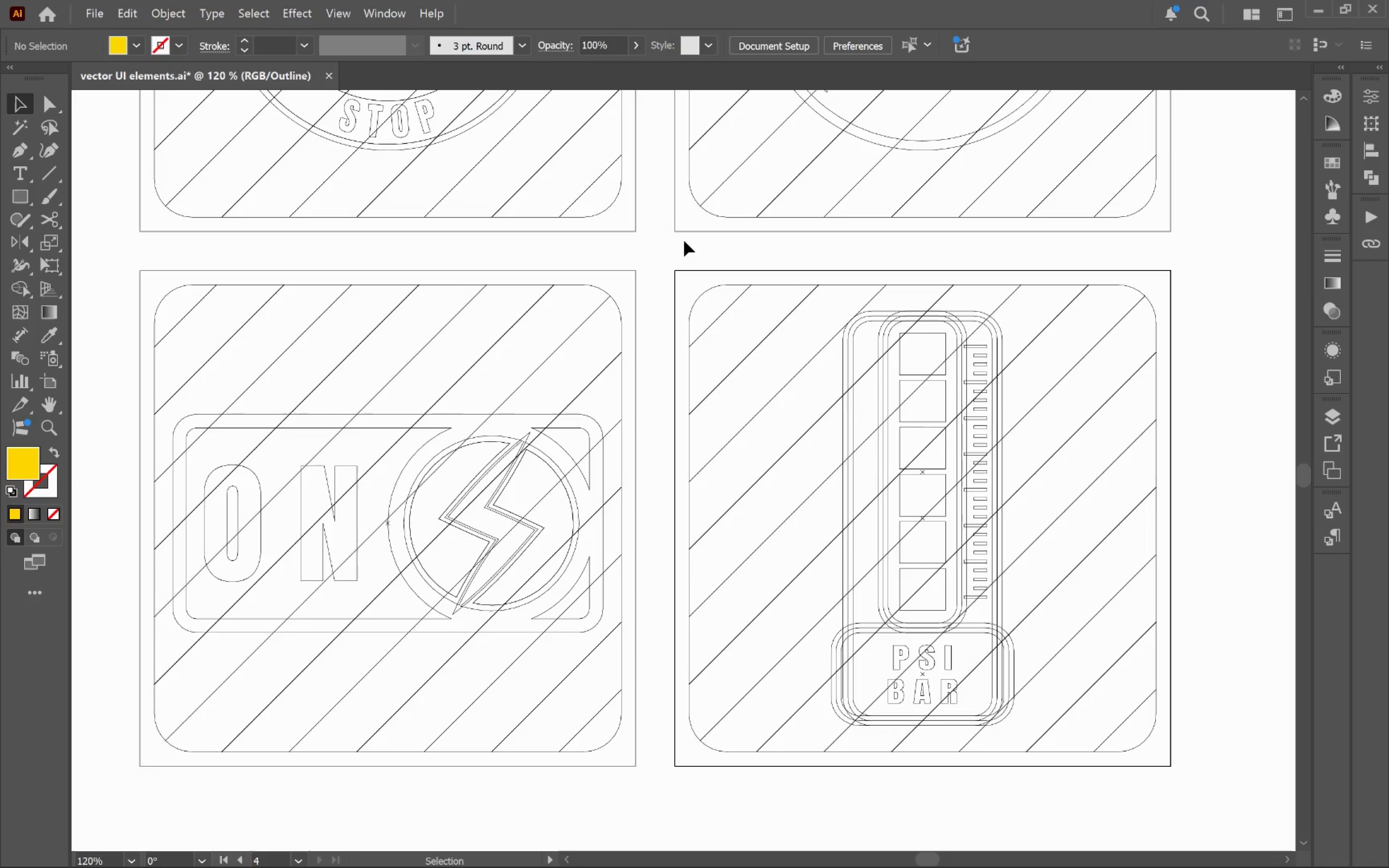 
hold_key(key=Space, duration=1.53)
 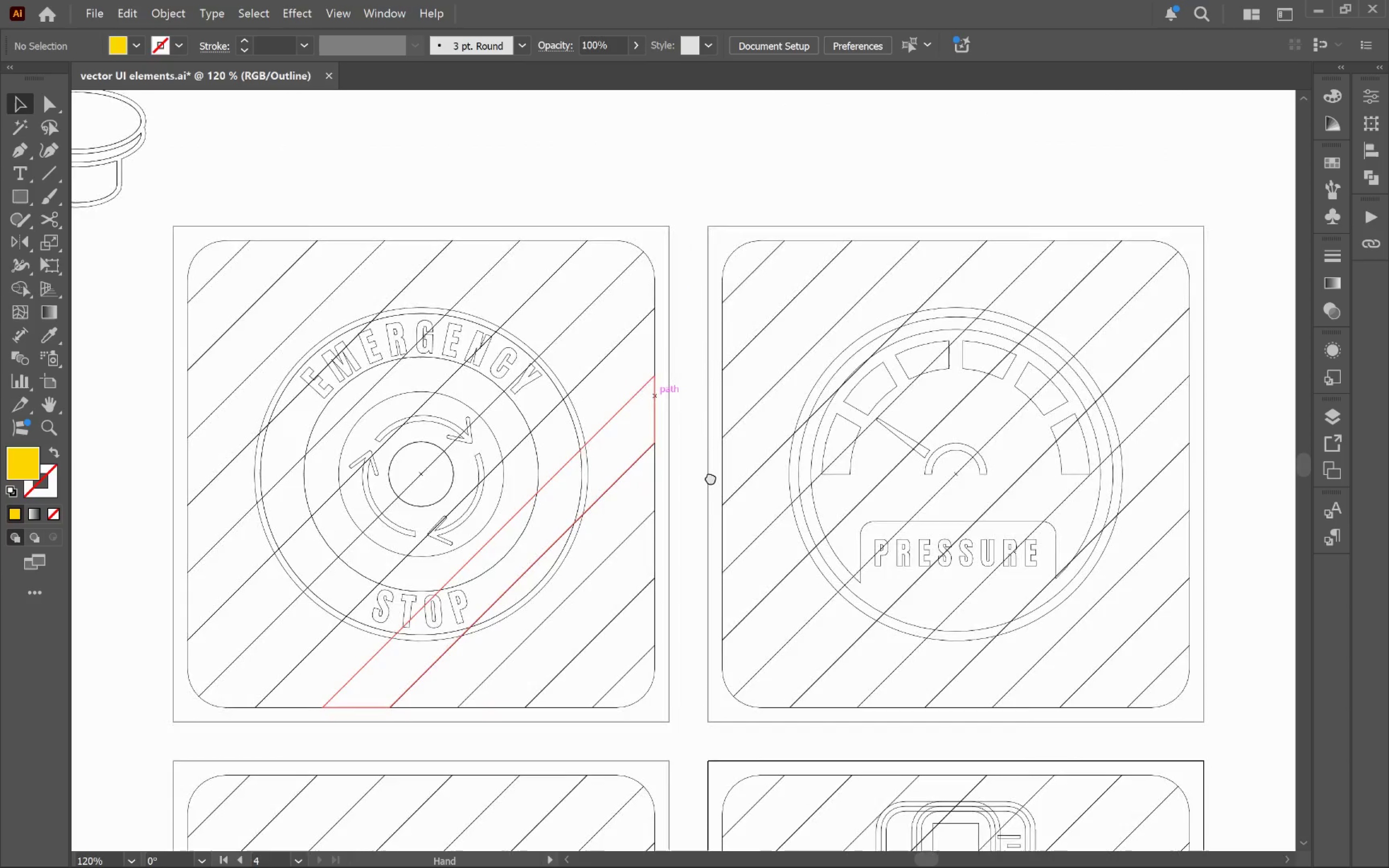 
left_click_drag(start_coordinate=[663, 188], to_coordinate=[715, 500])
 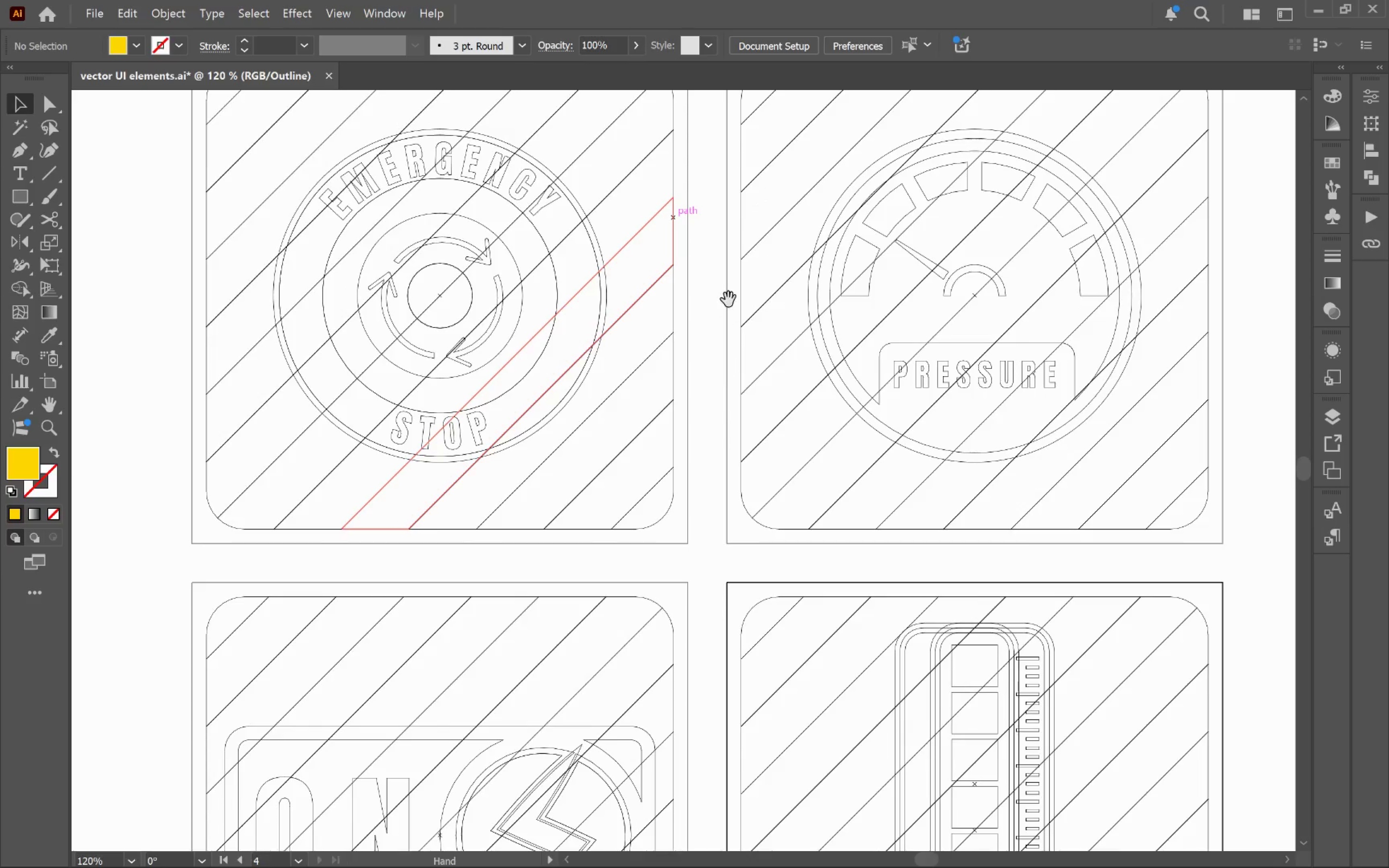 
left_click_drag(start_coordinate=[728, 299], to_coordinate=[682, 412])
 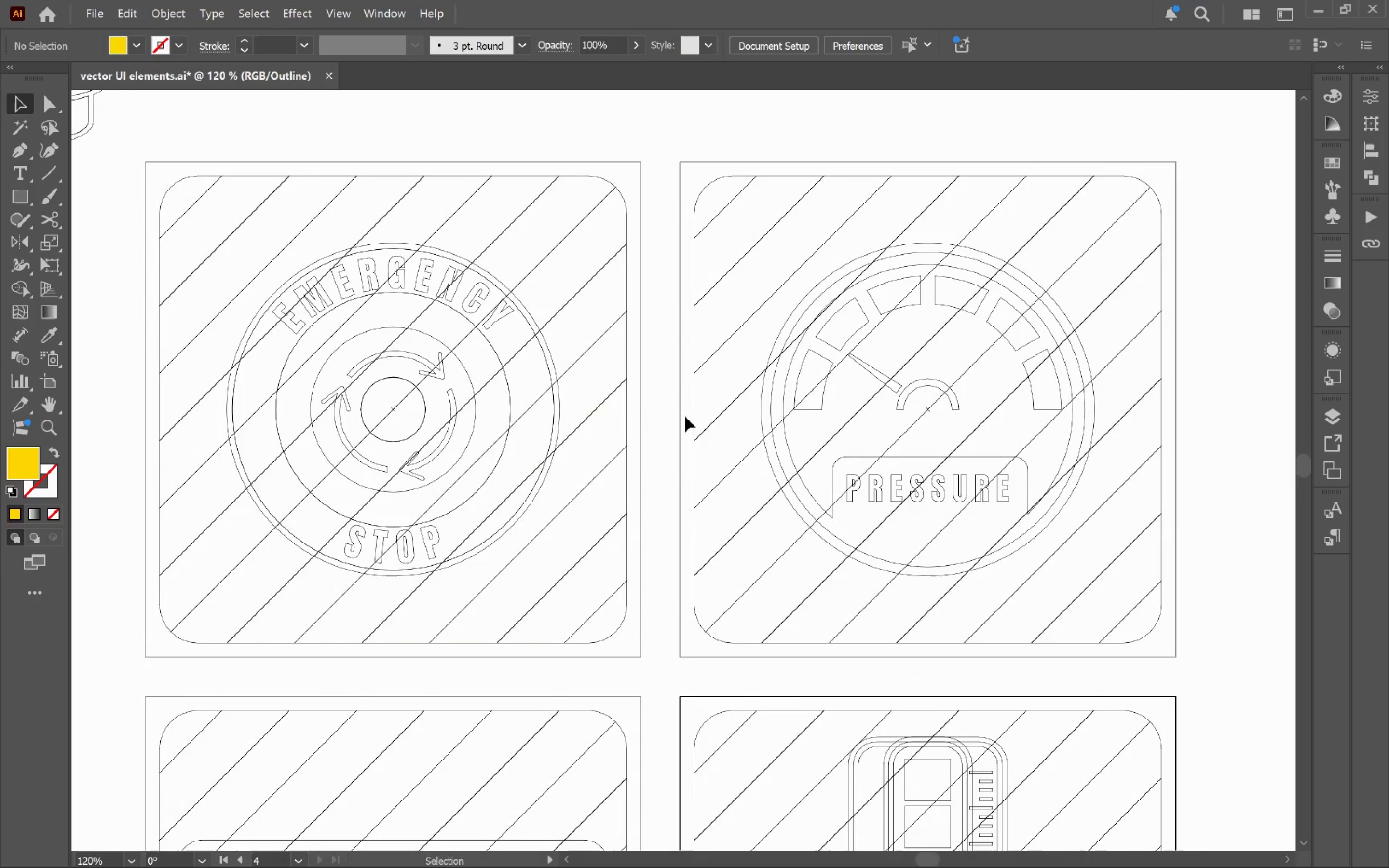 
hold_key(key=Space, duration=1.51)